 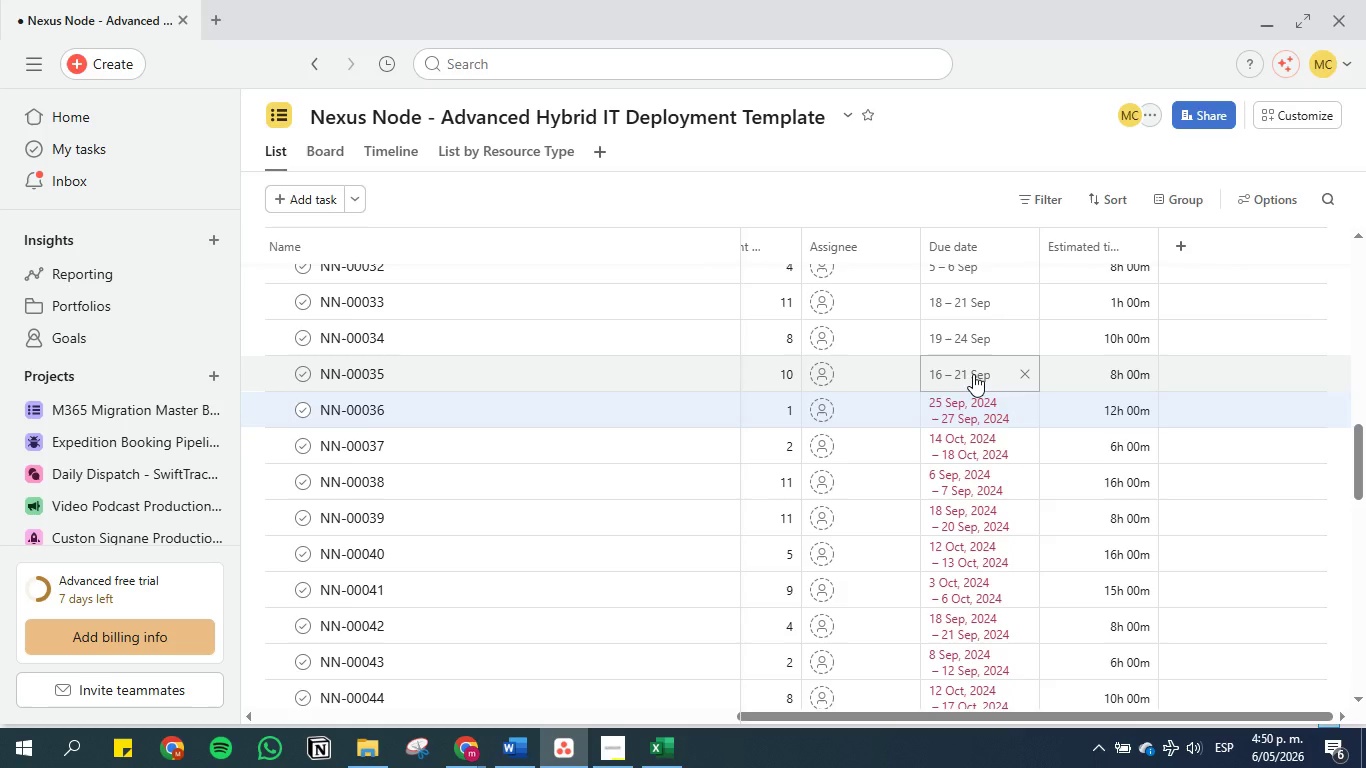 
mouse_move([1009, 369])
 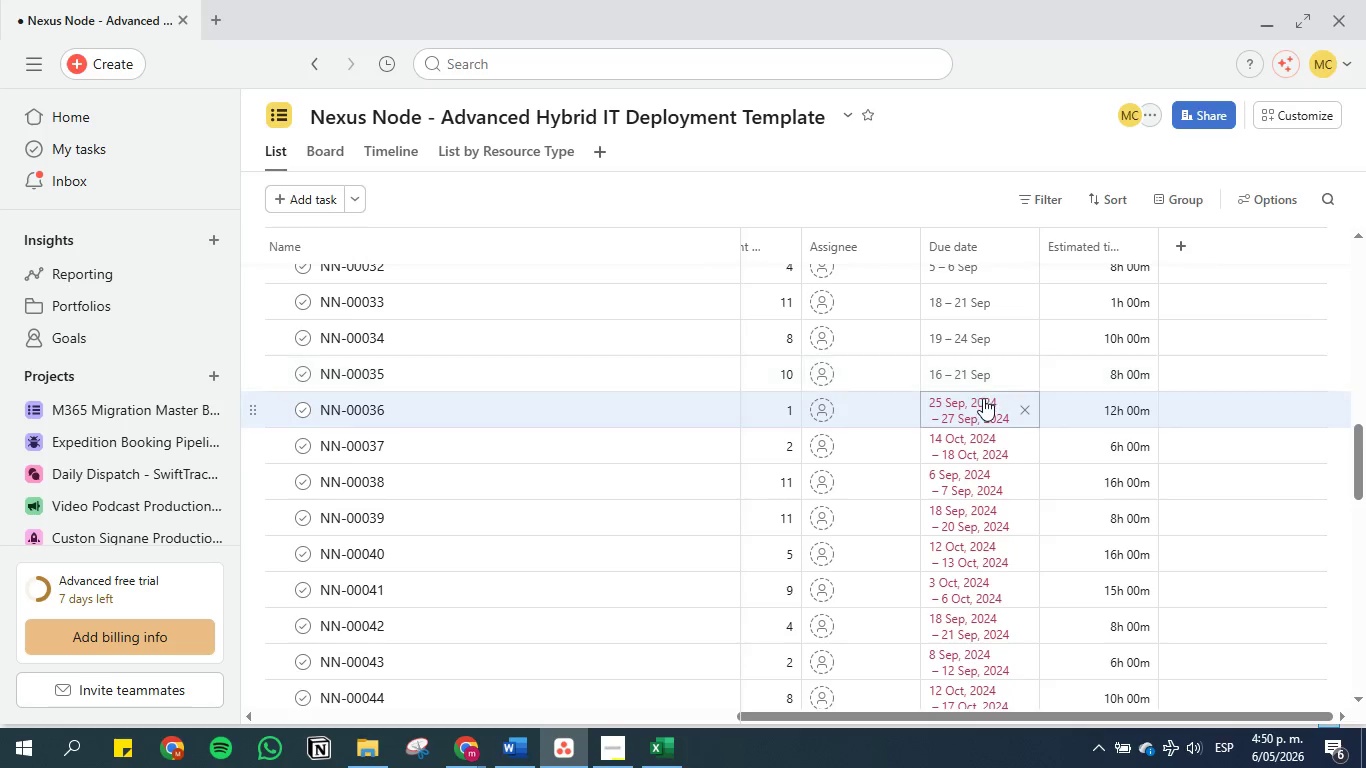 
left_click([983, 398])
 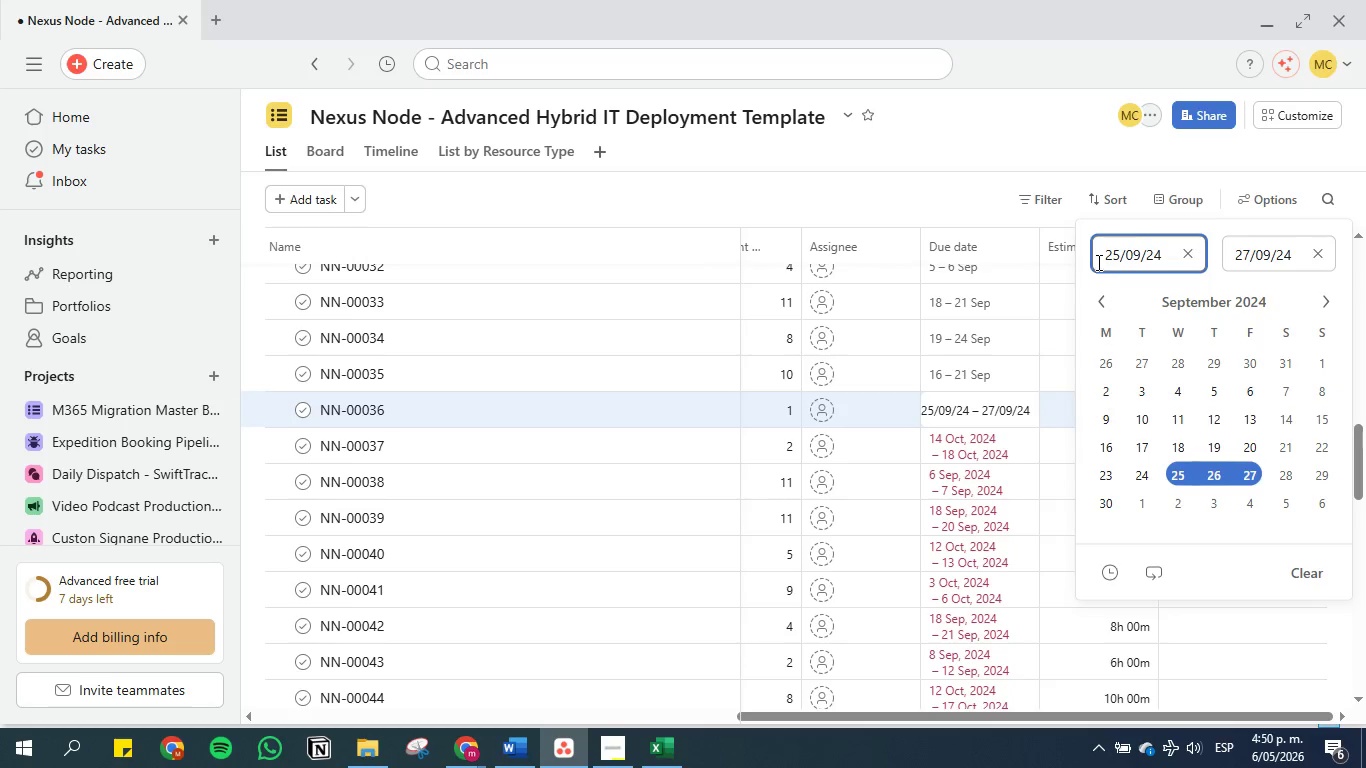 
key(Backspace)
 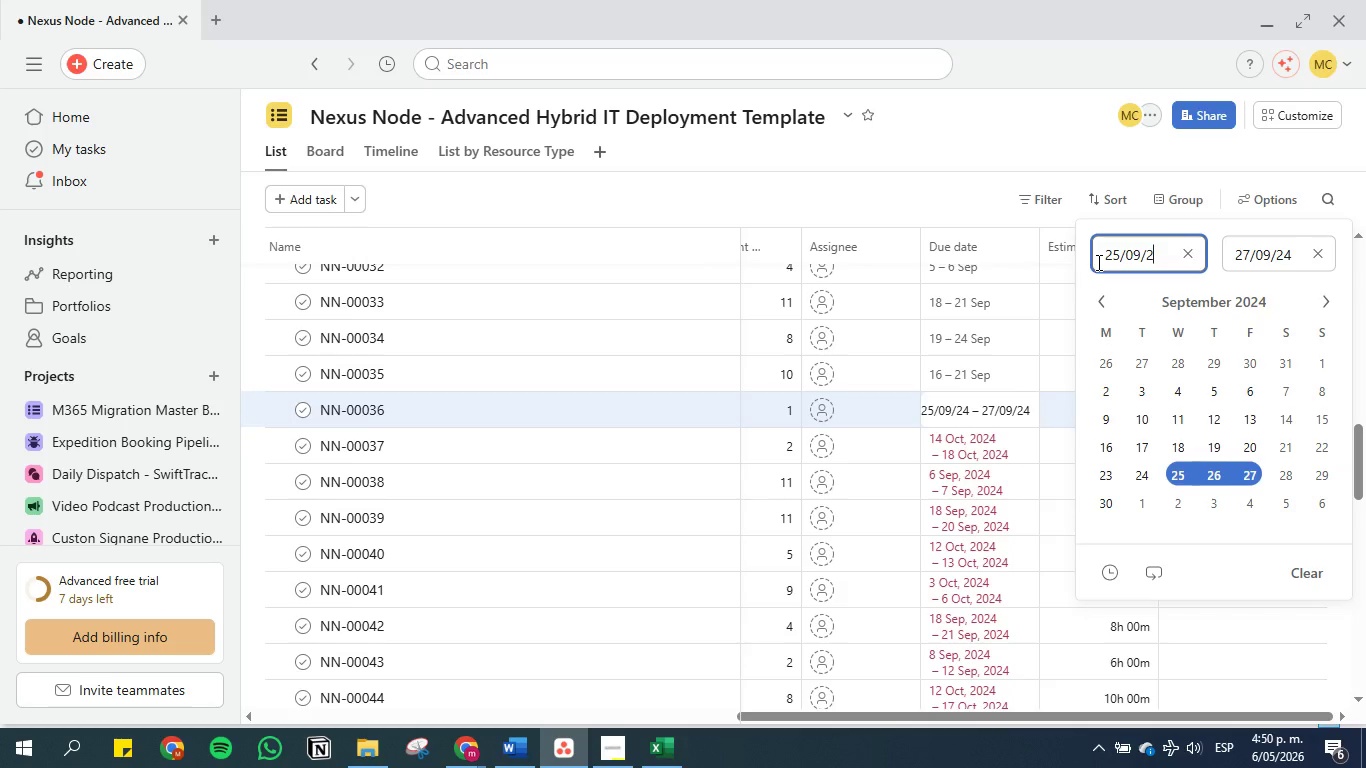 
key(6)
 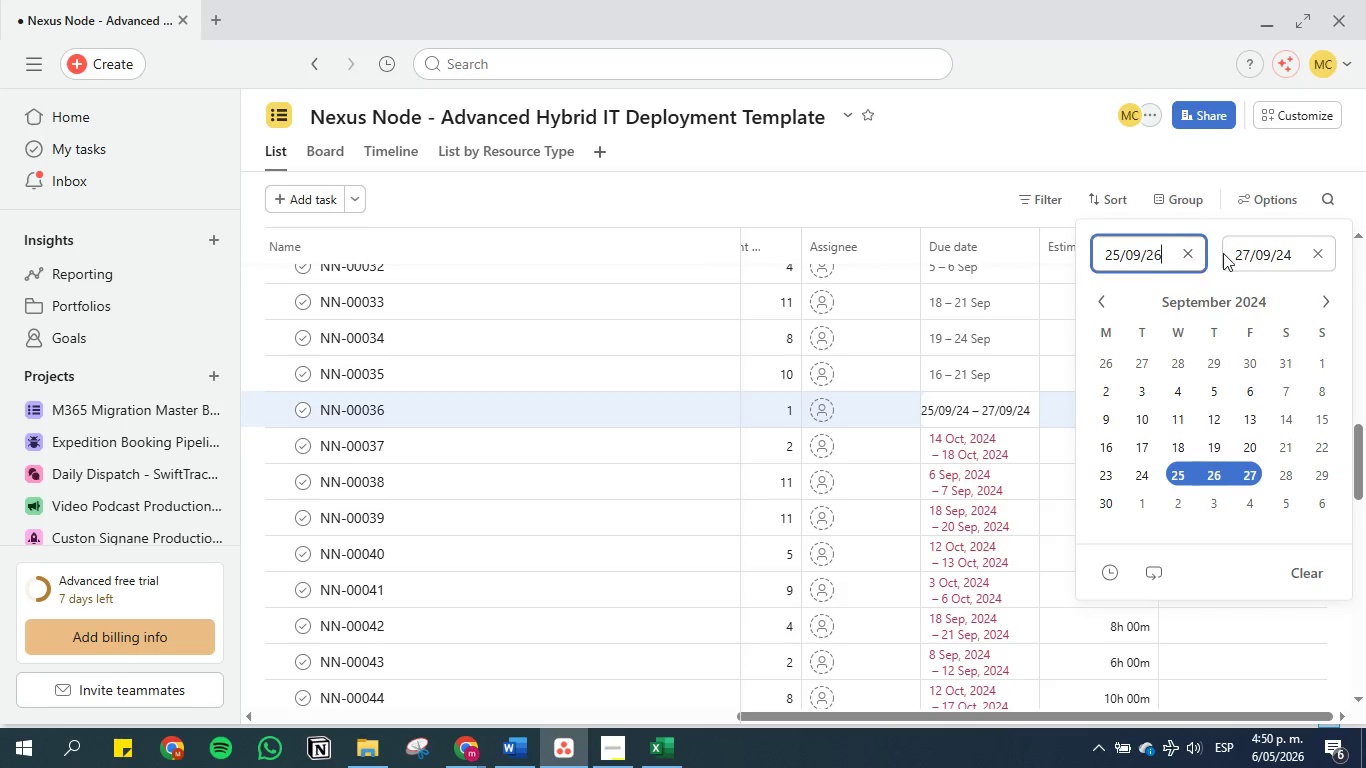 
left_click([1253, 249])
 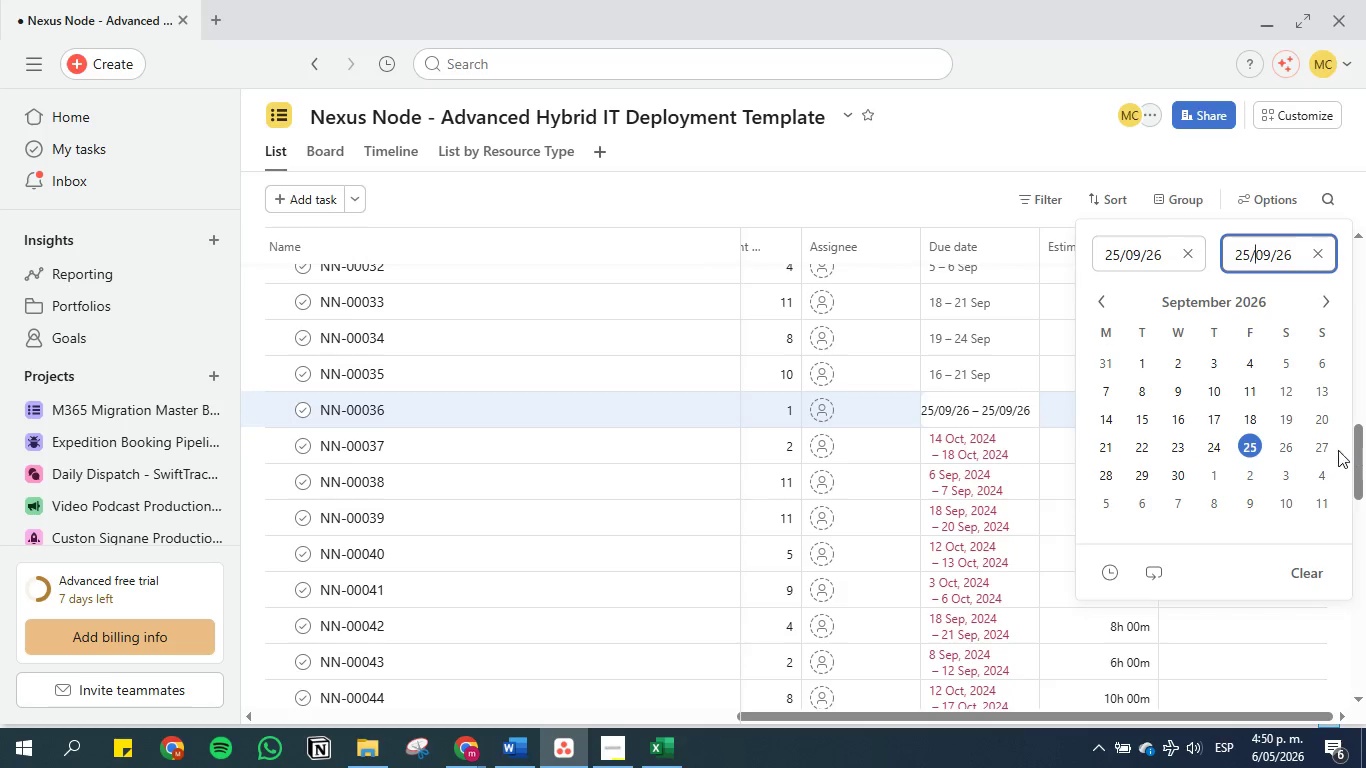 
left_click([1328, 447])
 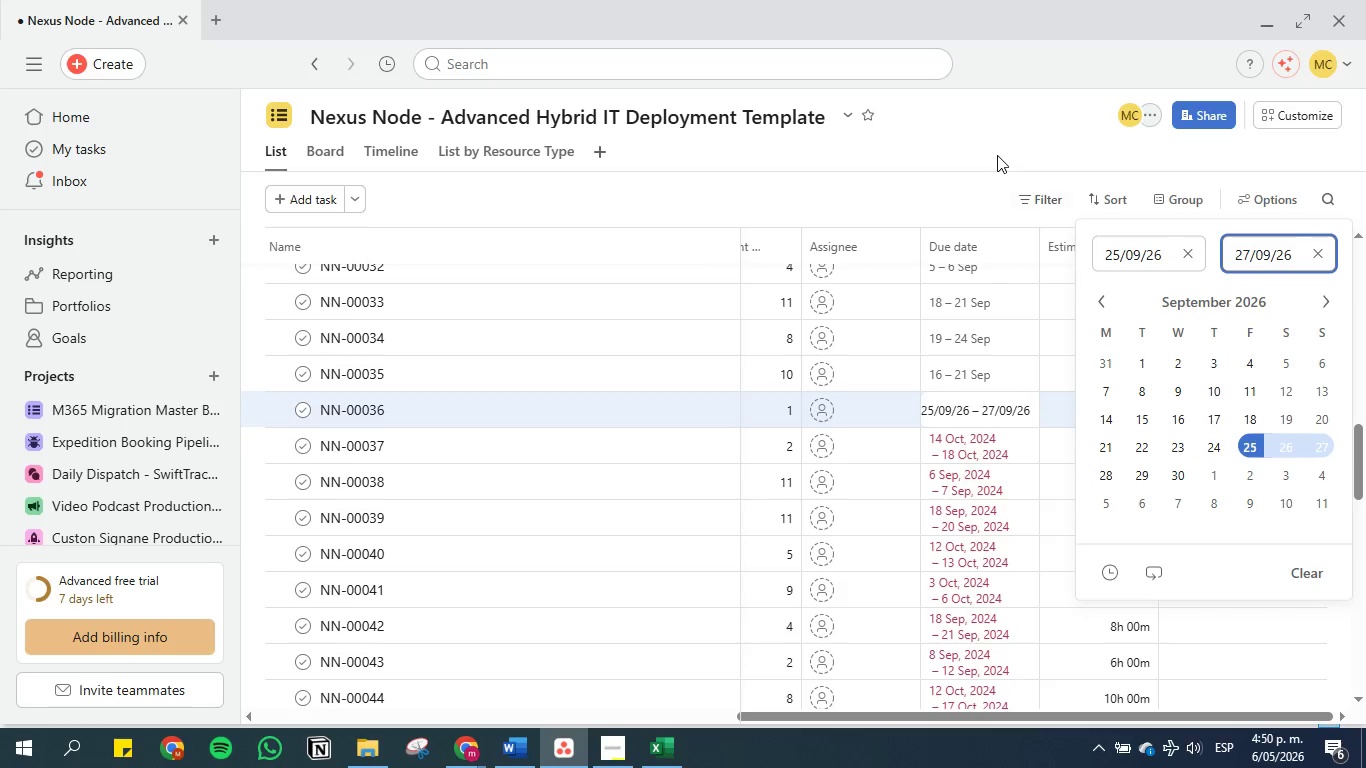 
left_click([996, 154])
 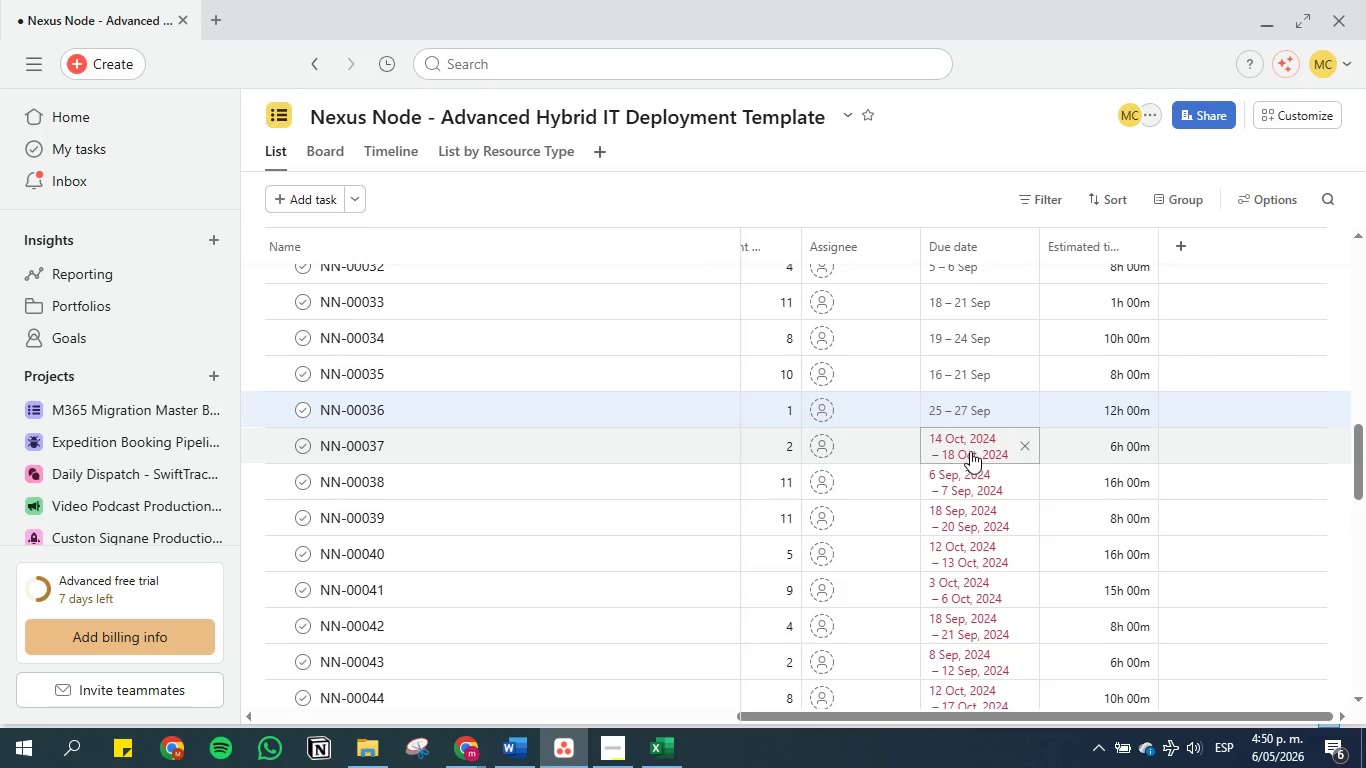 
left_click([970, 451])
 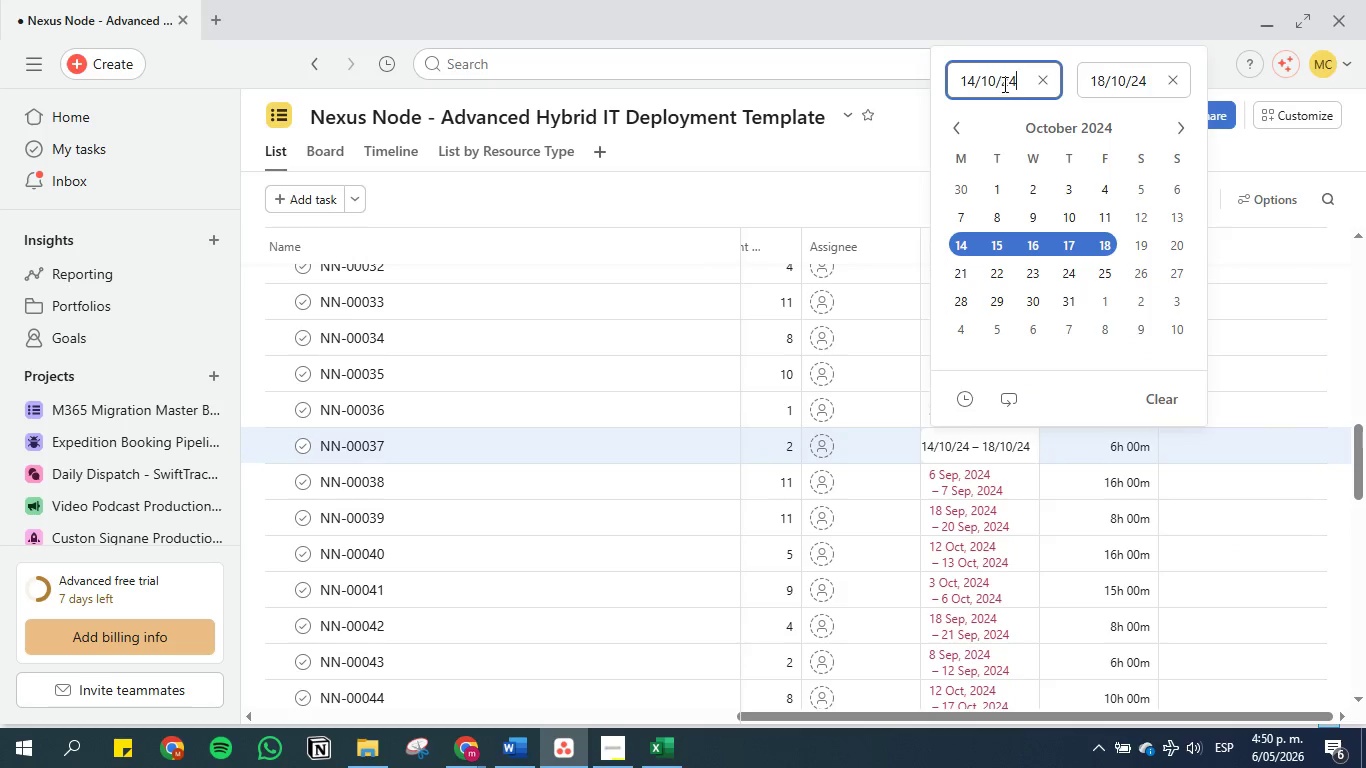 
left_click([1014, 78])
 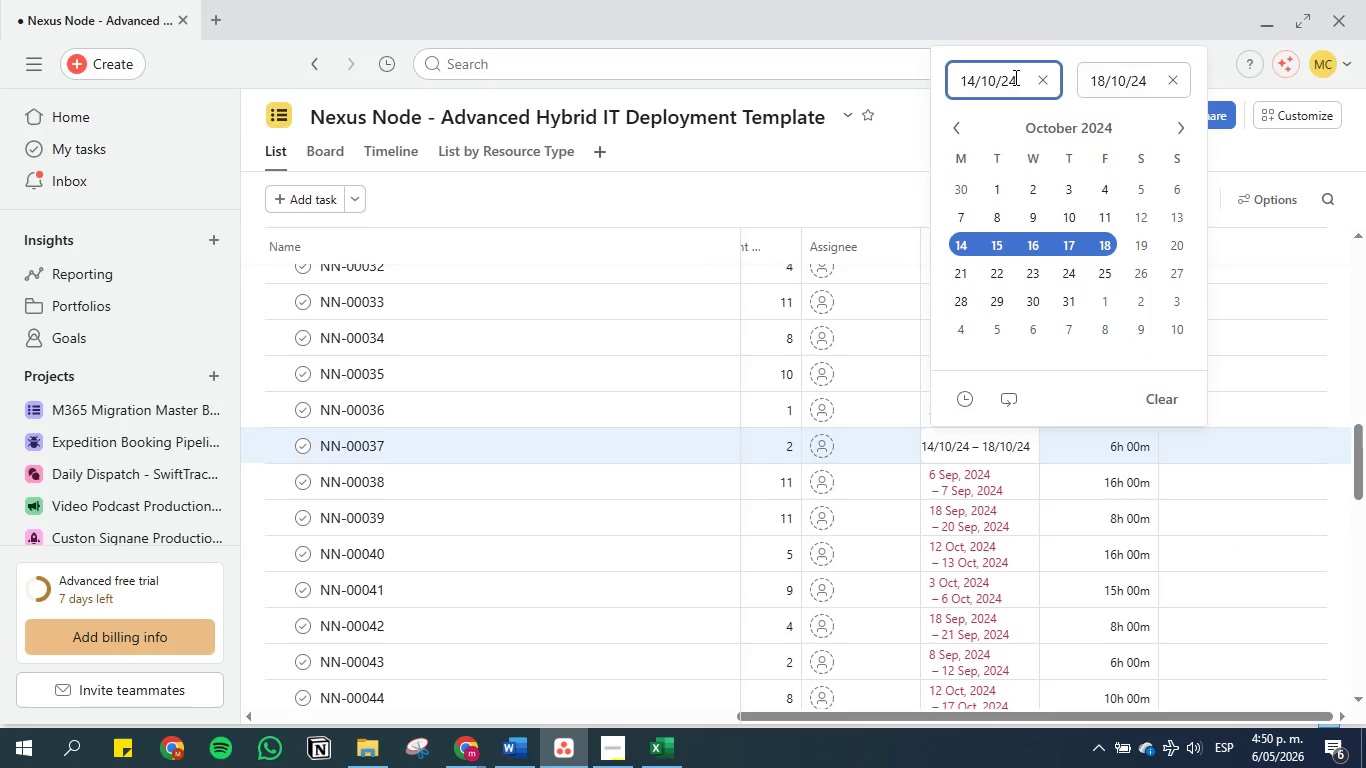 
key(Backspace)
 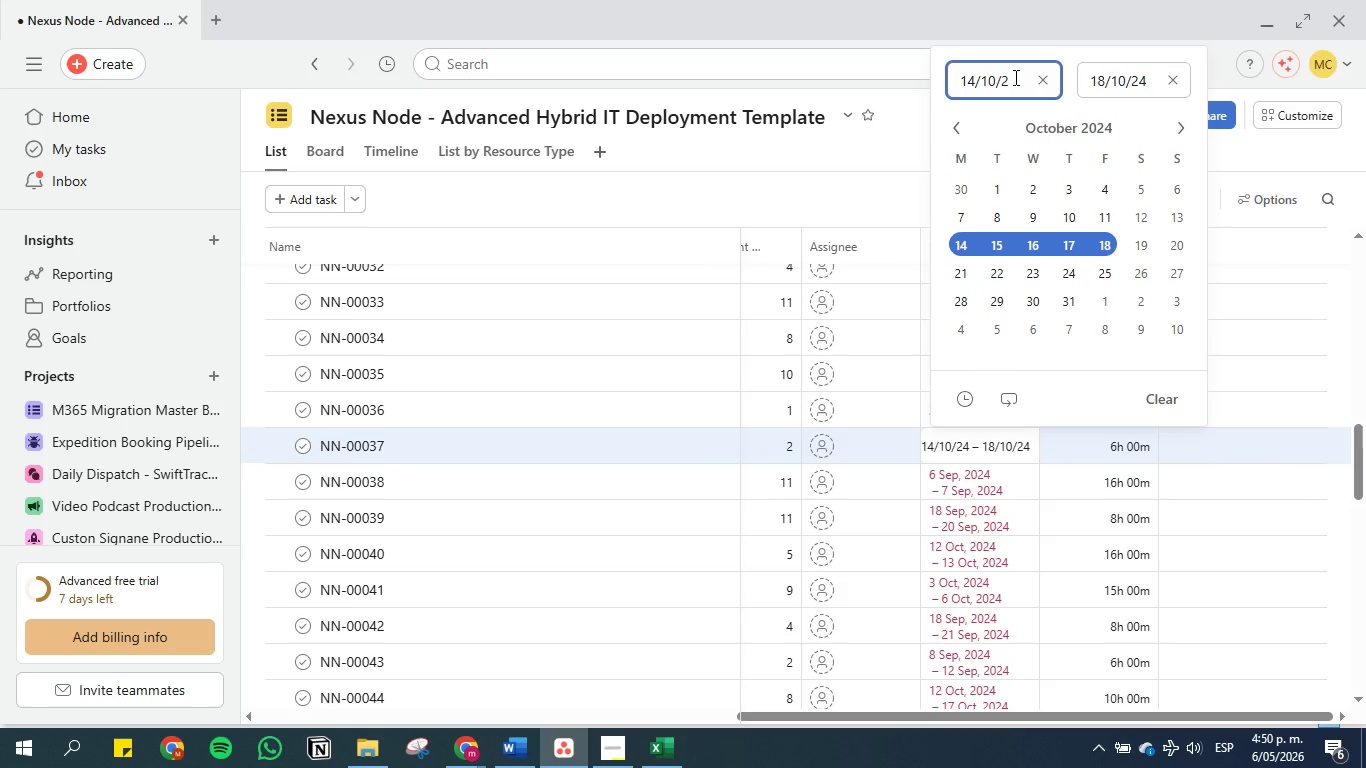 
key(6)
 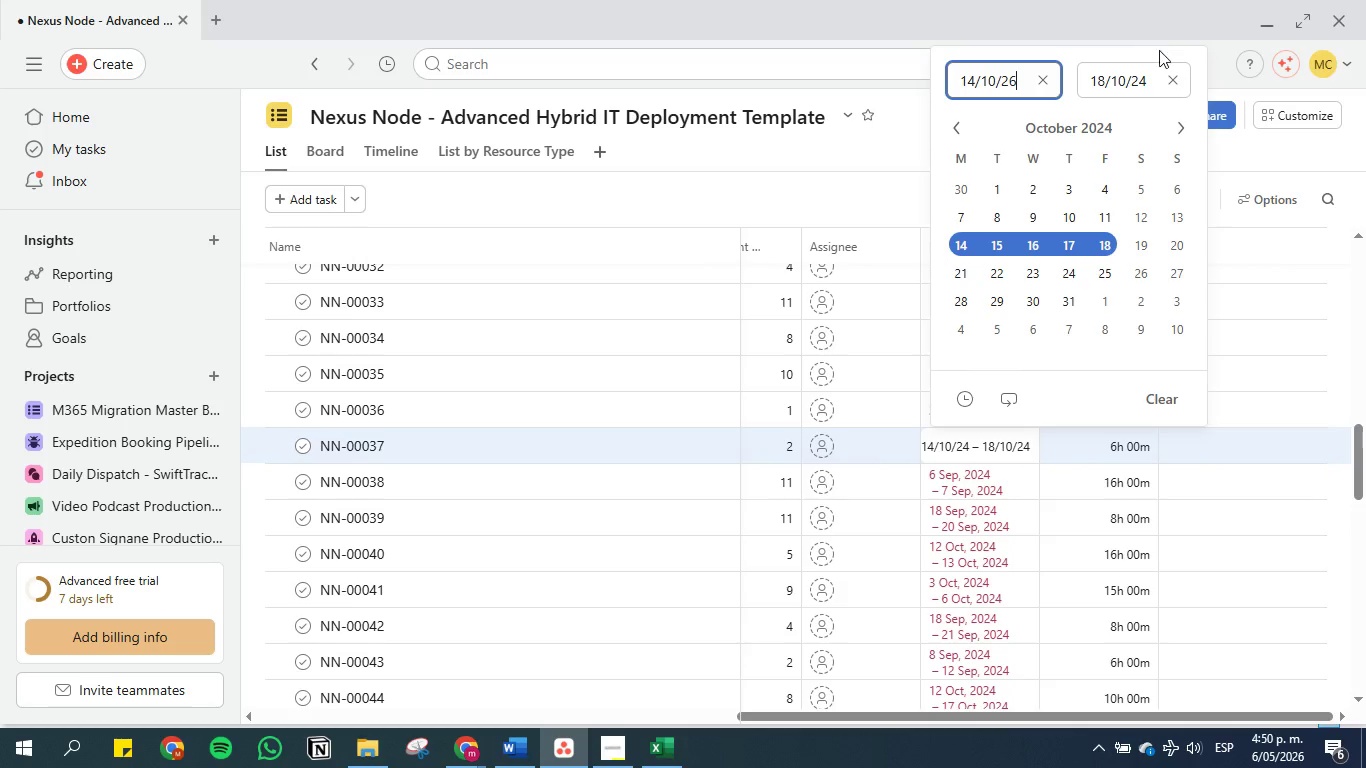 
left_click([1144, 69])
 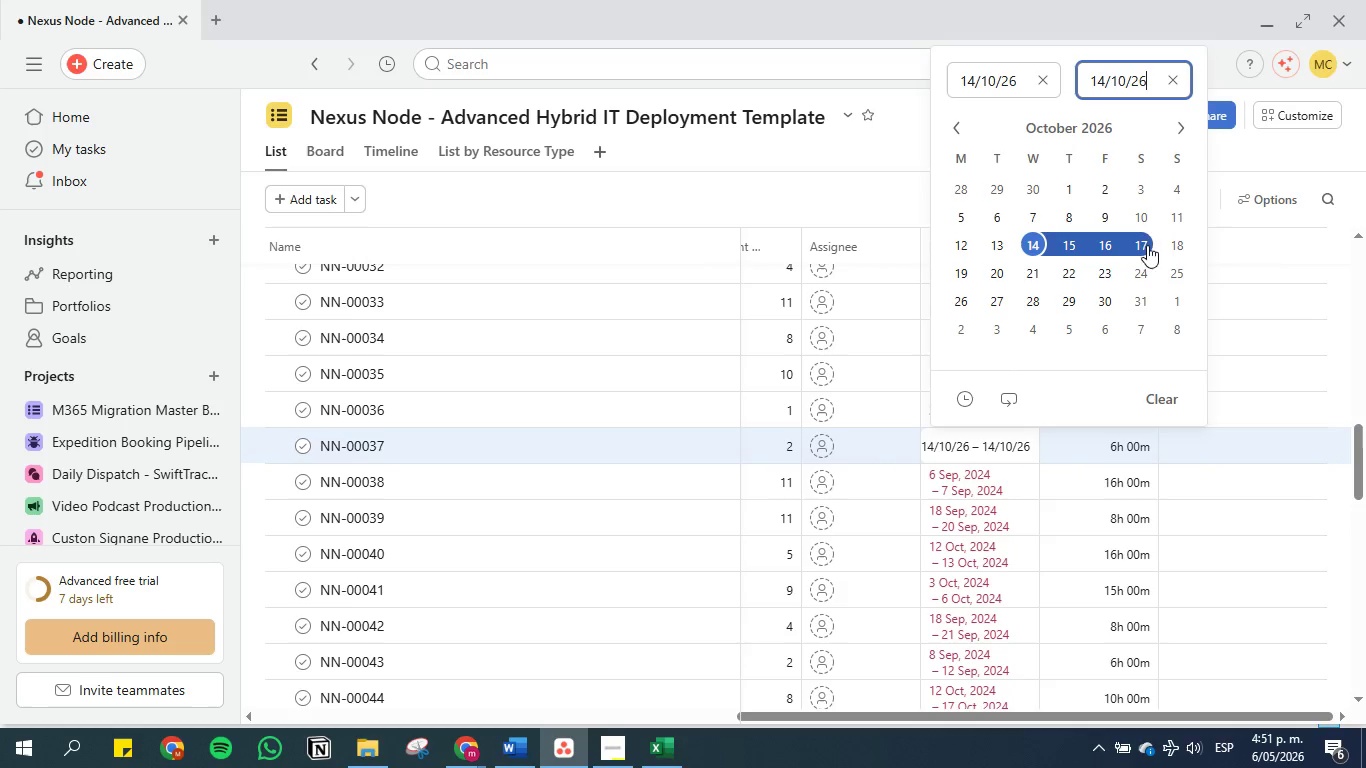 
left_click([1181, 250])
 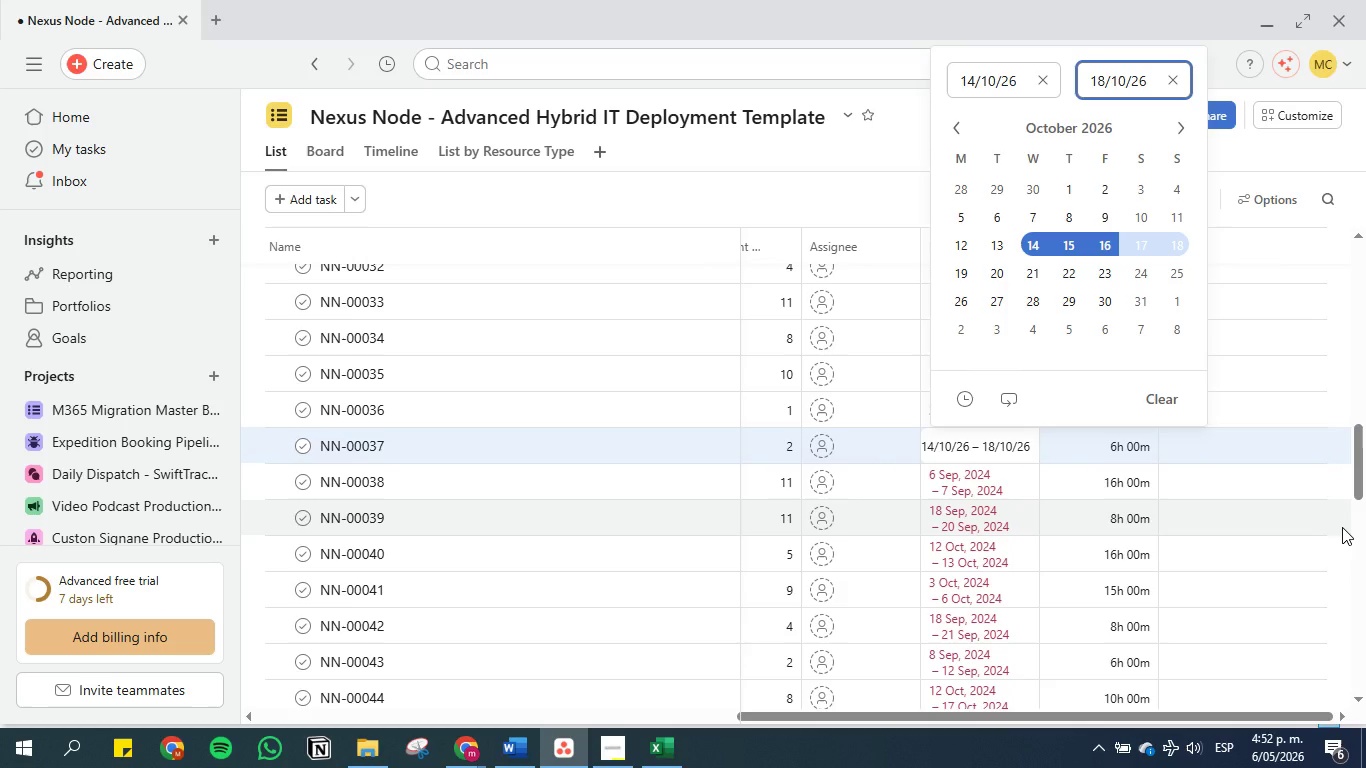 
wait(71.41)
 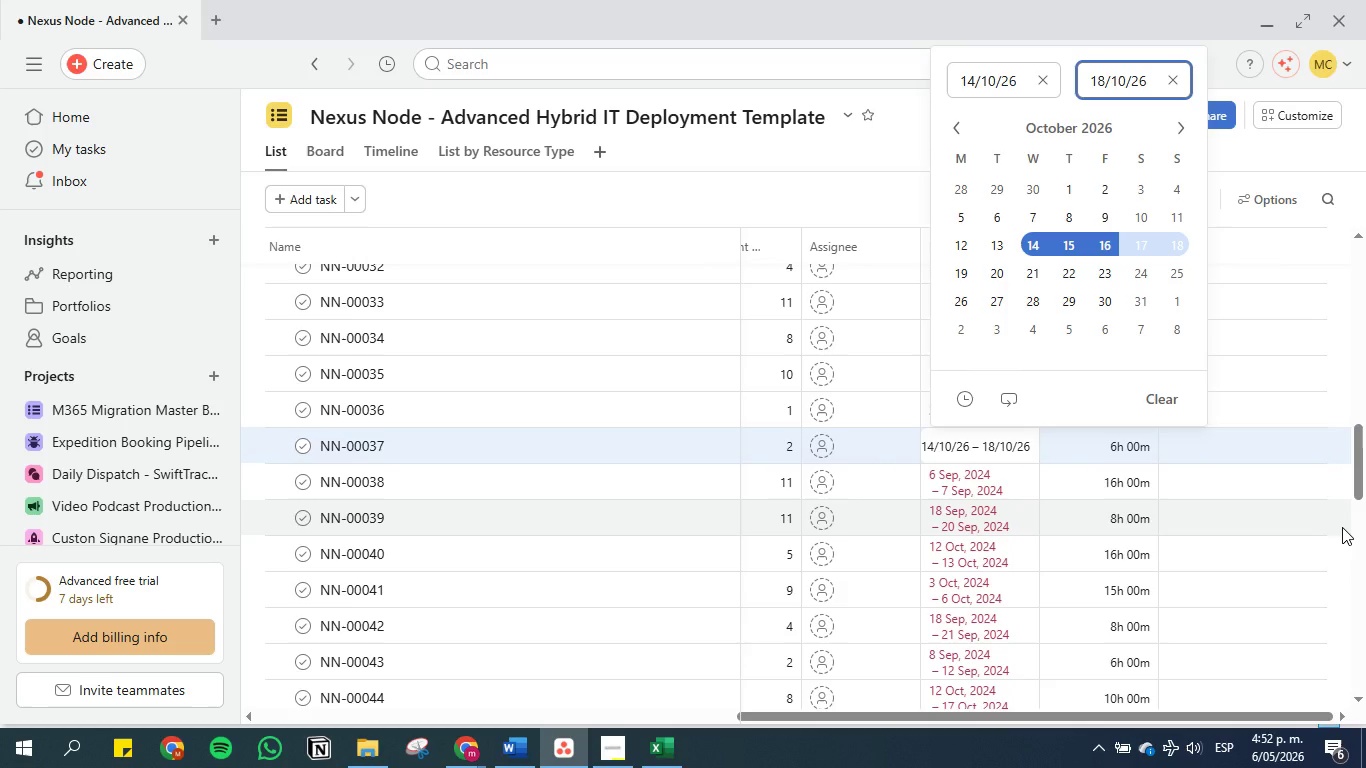 
left_click([802, 144])
 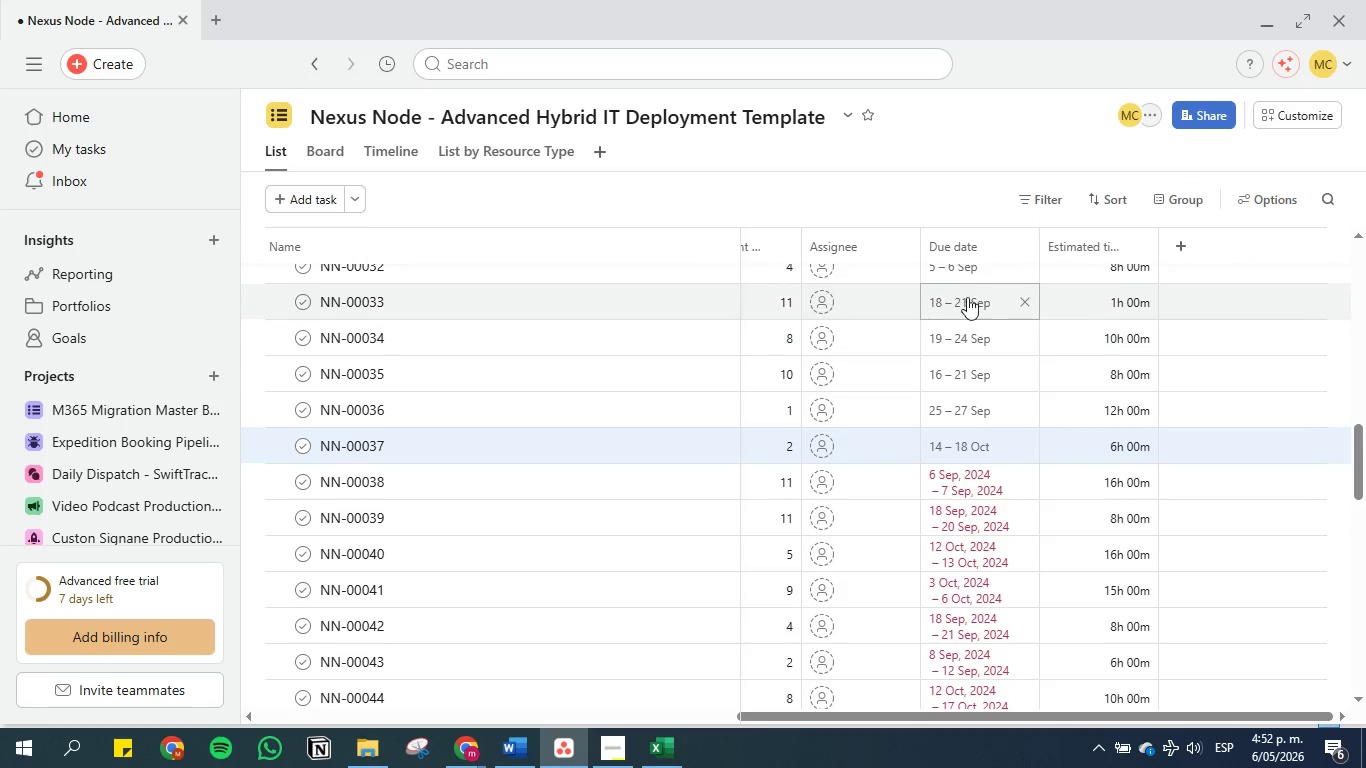 
scroll: coordinate [1029, 437], scroll_direction: down, amount: 1.0
 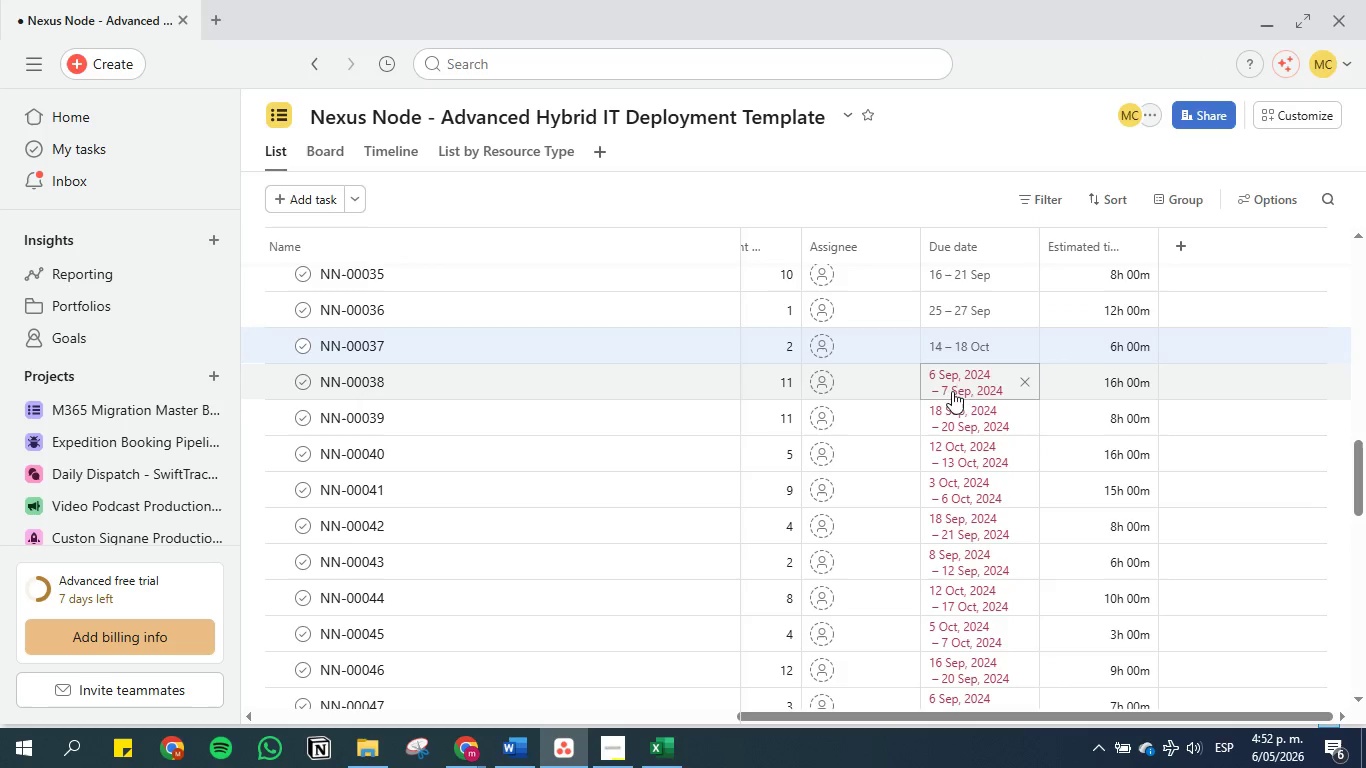 
left_click([953, 386])
 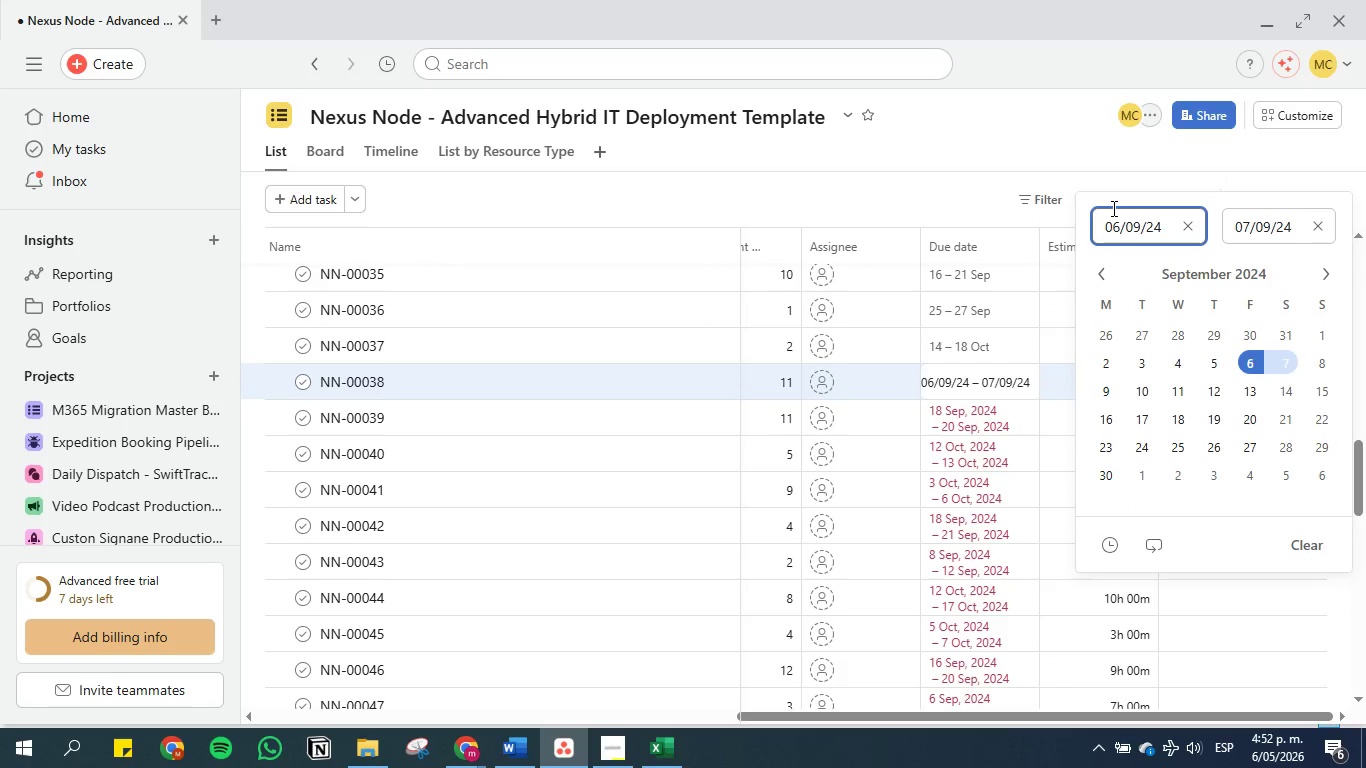 
key(Backspace)
 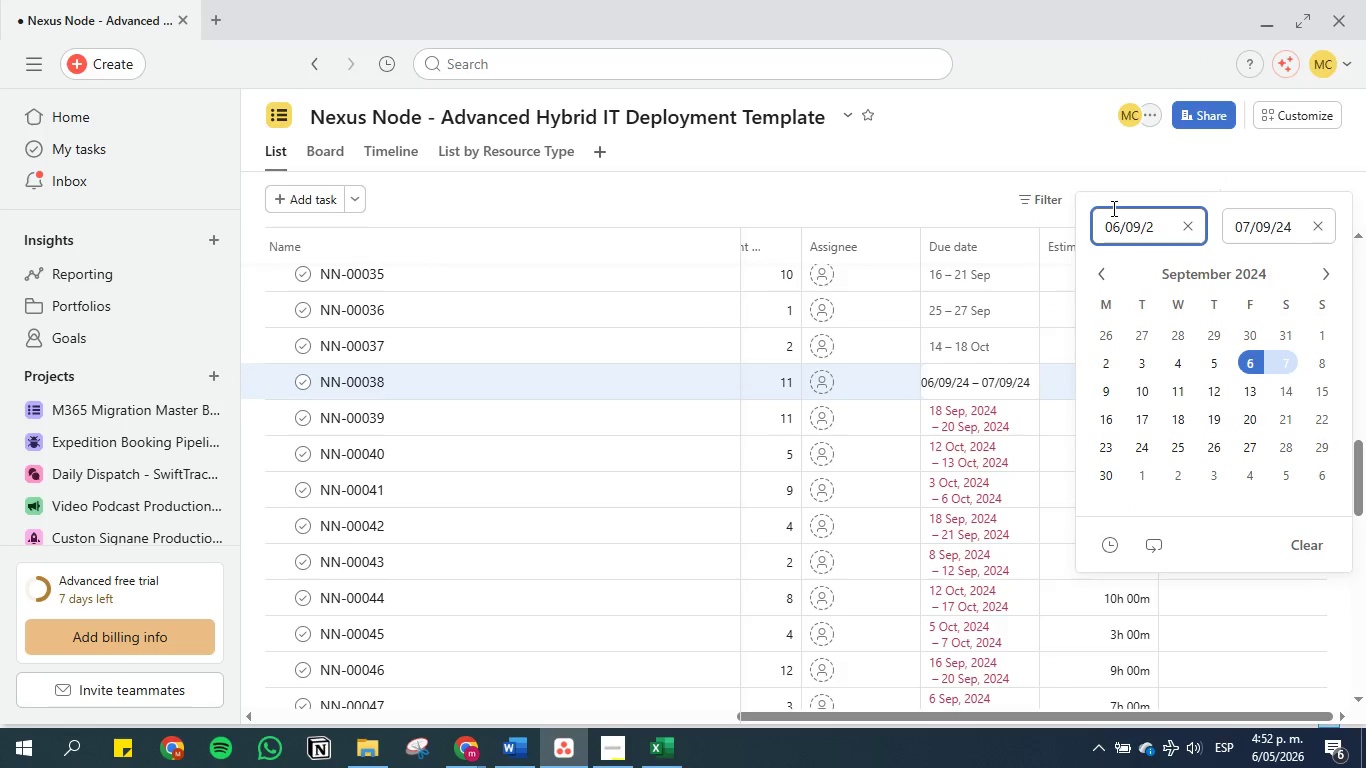 
key(6)
 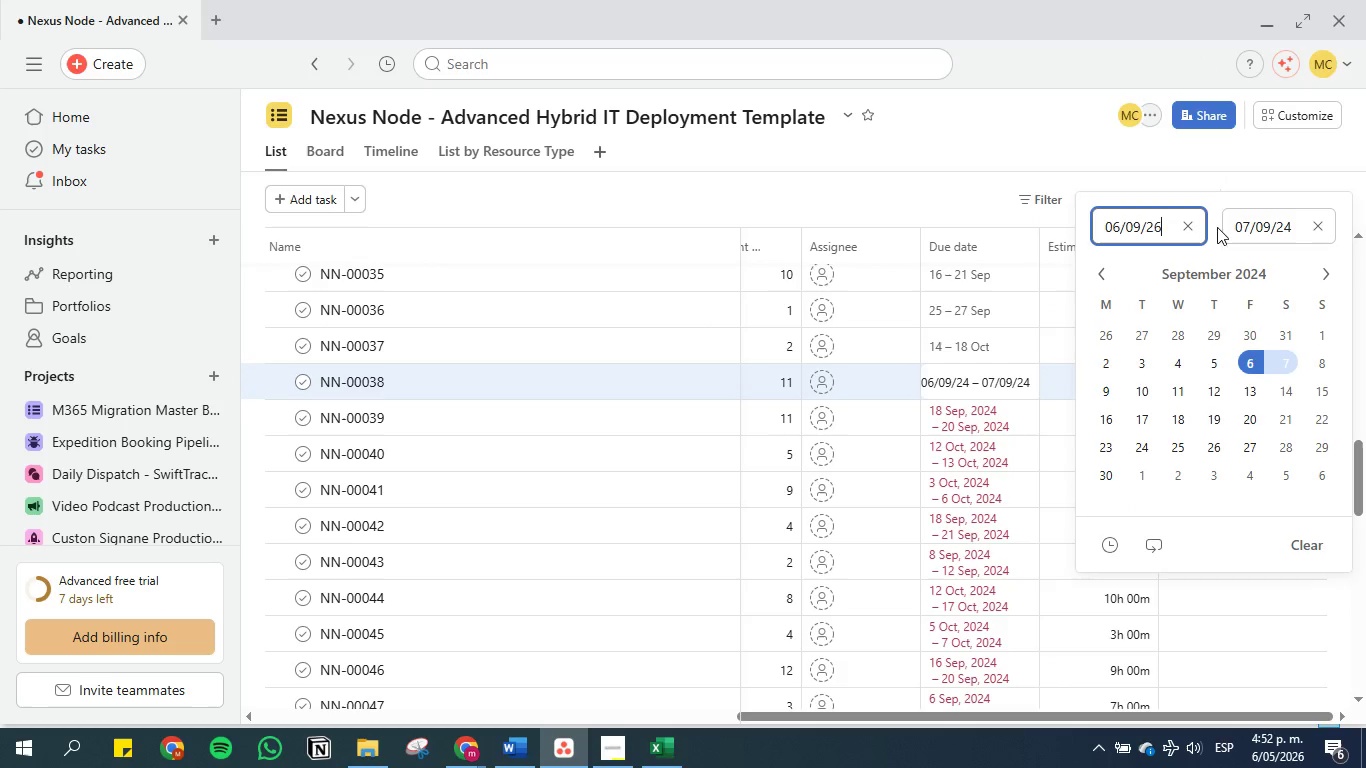 
left_click([1253, 216])
 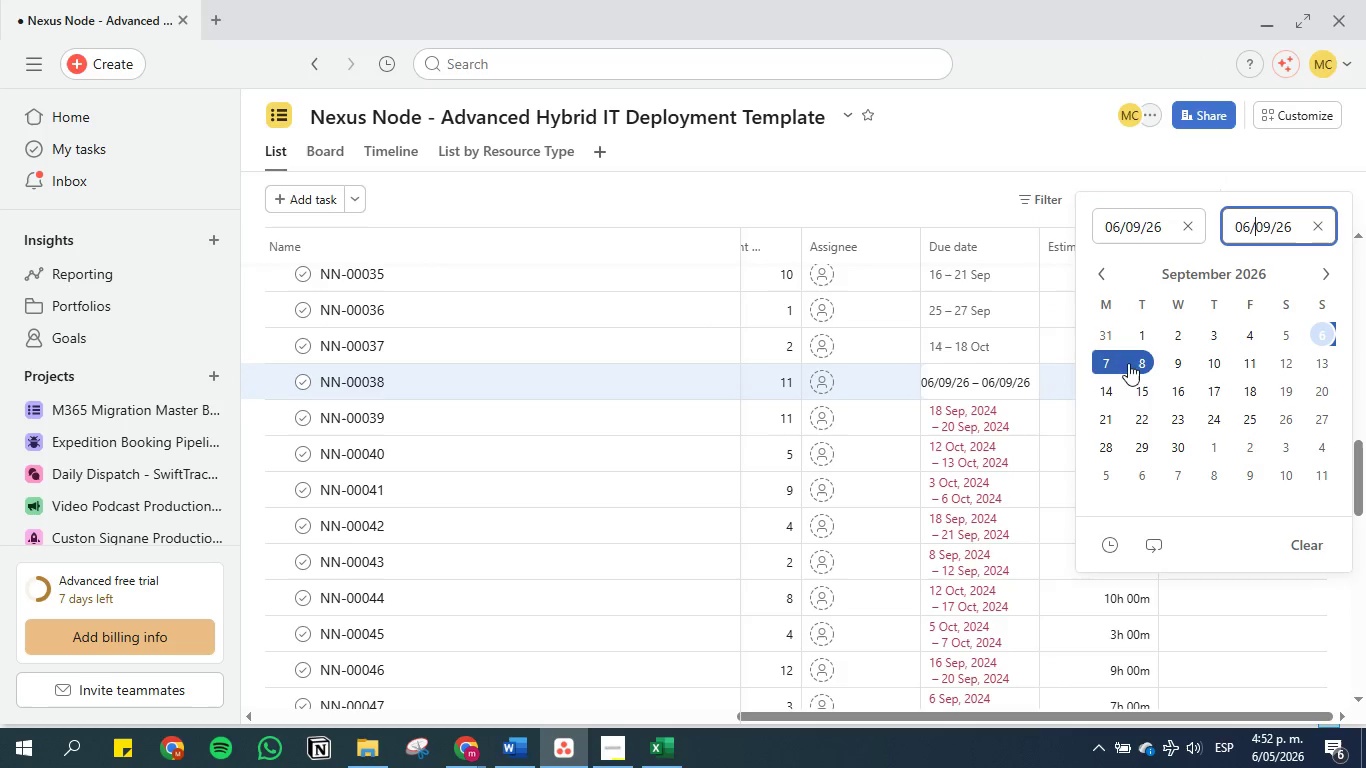 
left_click([1109, 367])
 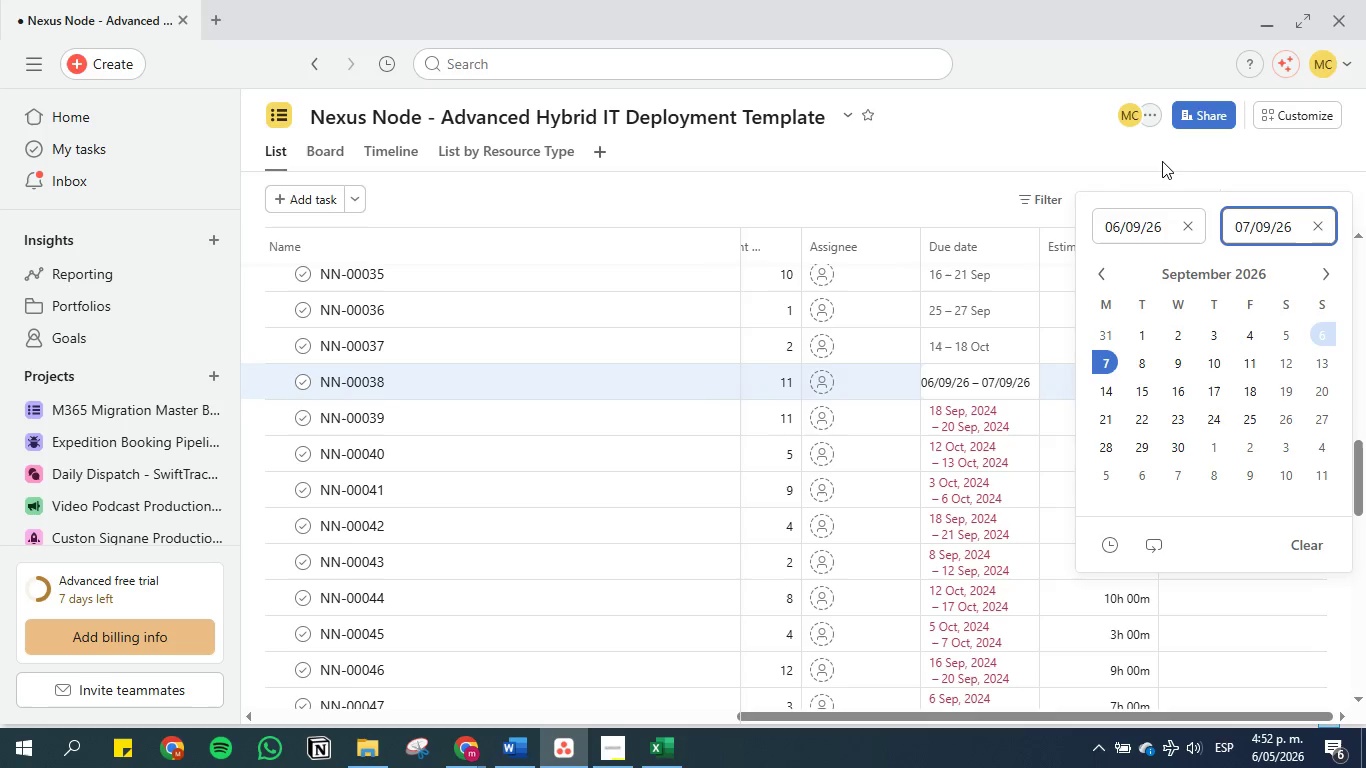 
left_click([1162, 161])
 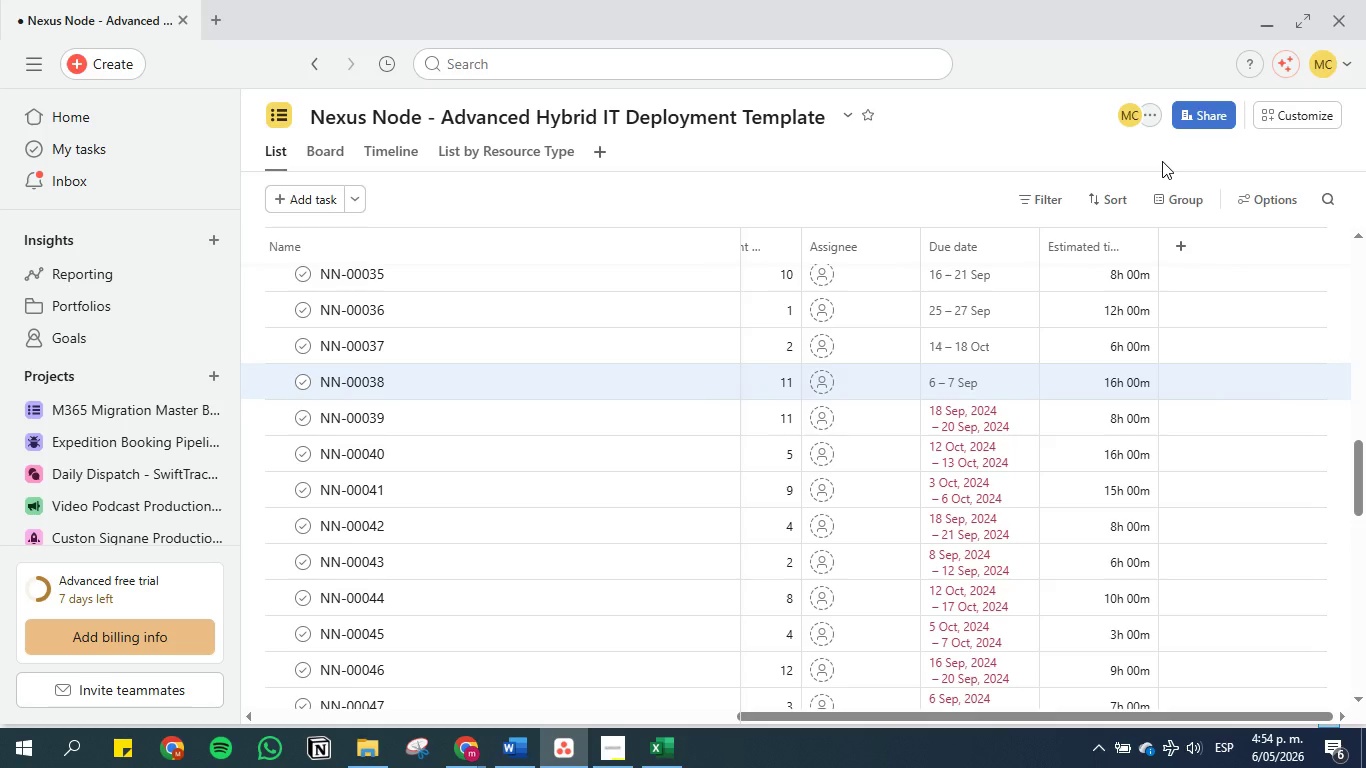 
wait(111.39)
 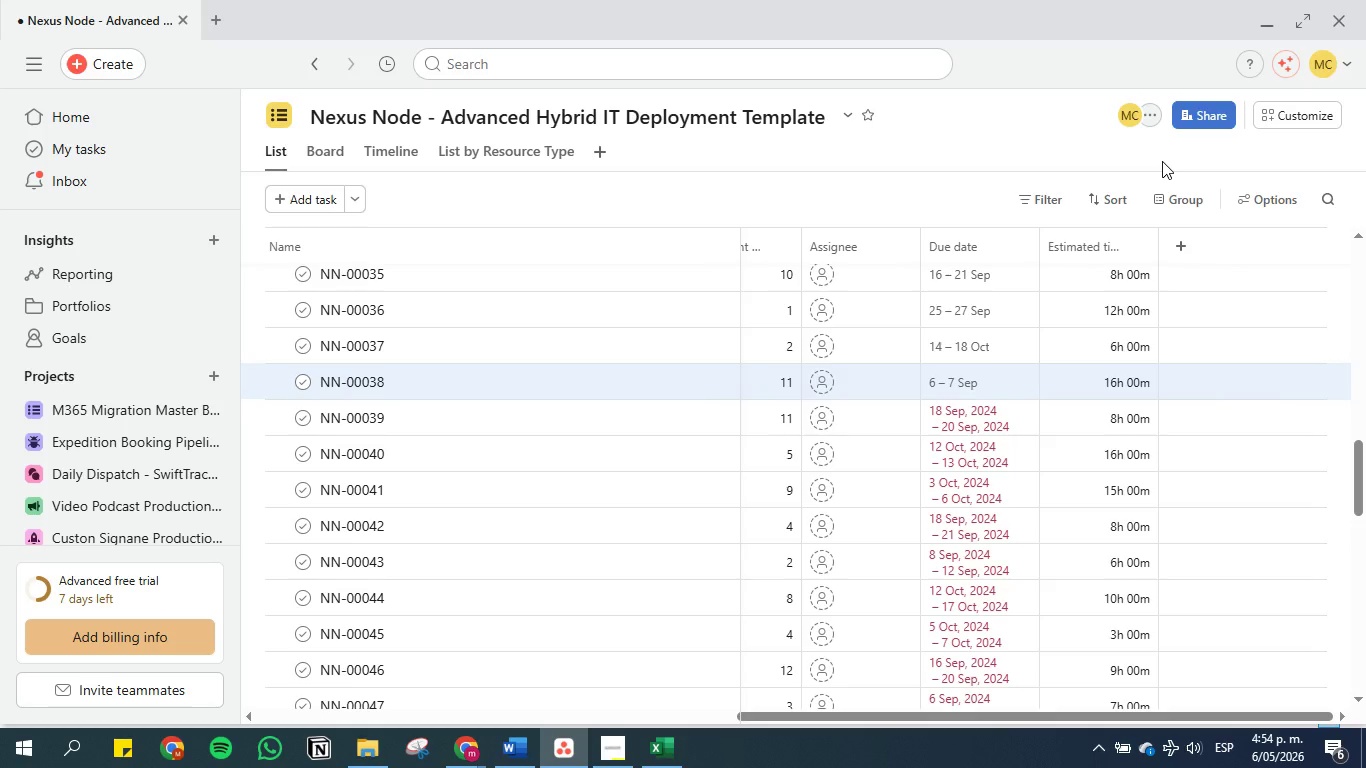 
left_click([990, 420])
 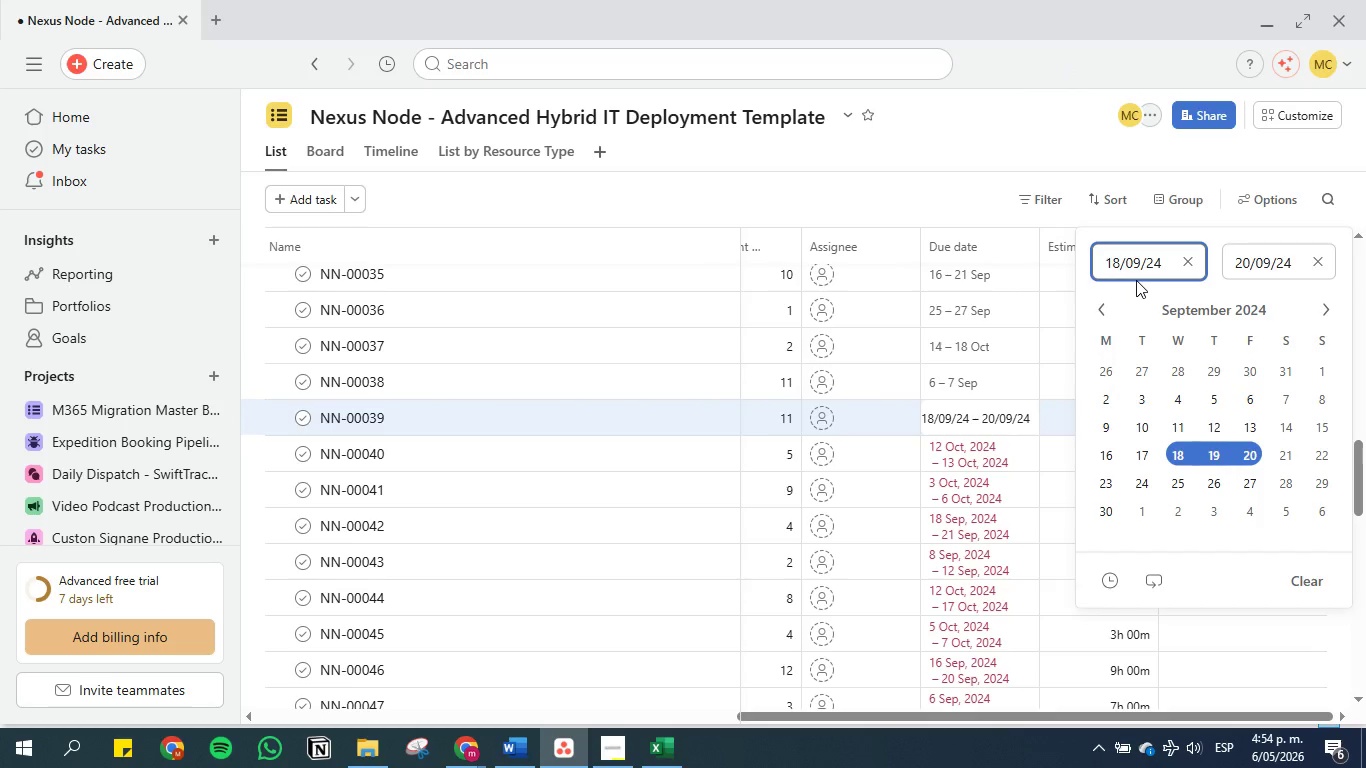 
key(Backspace)
 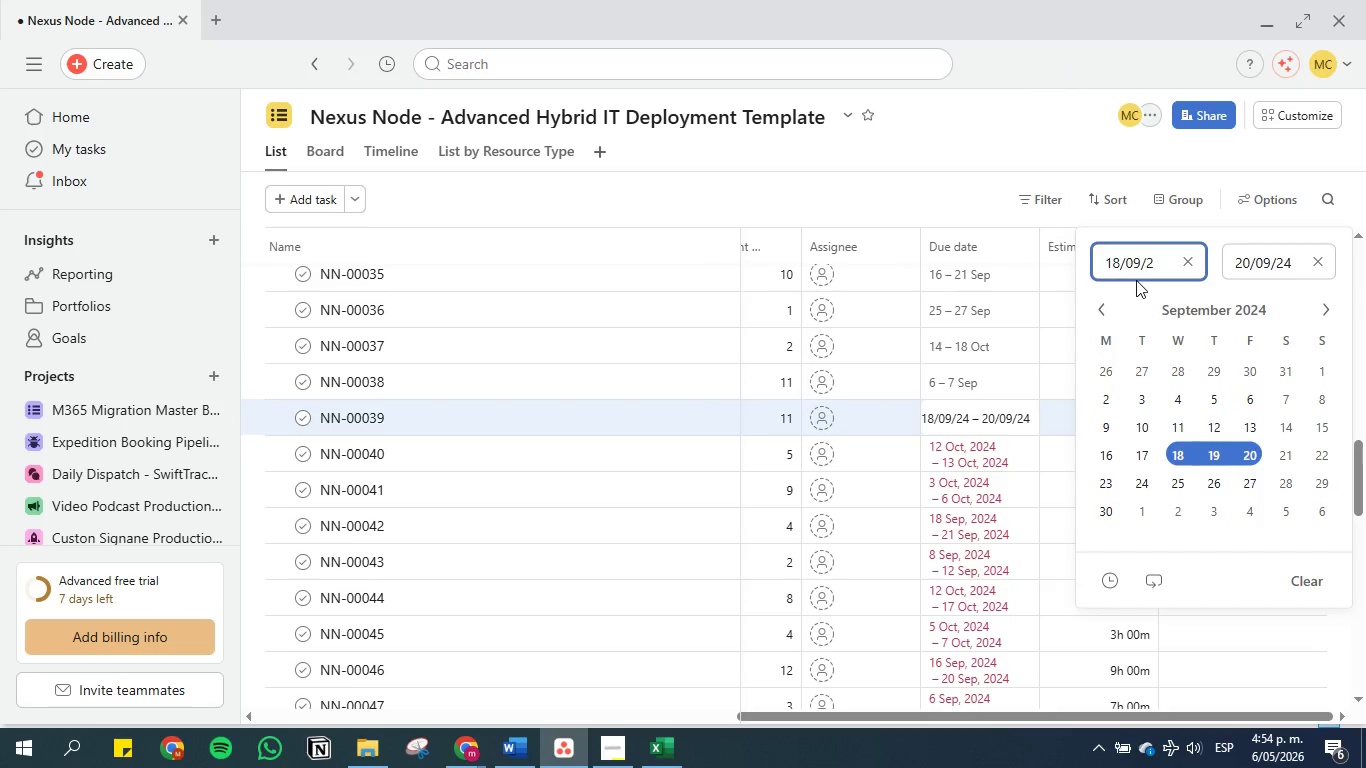 
key(6)
 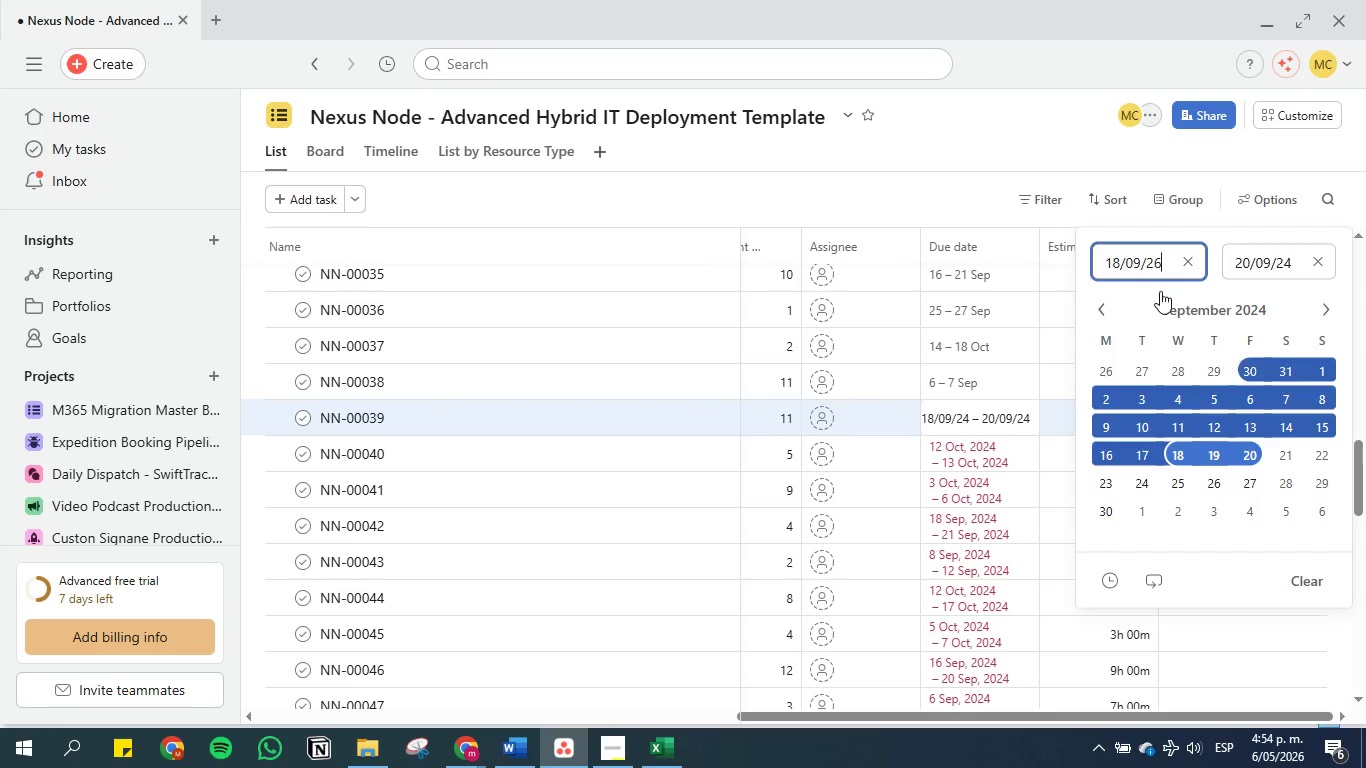 
left_click([1271, 255])
 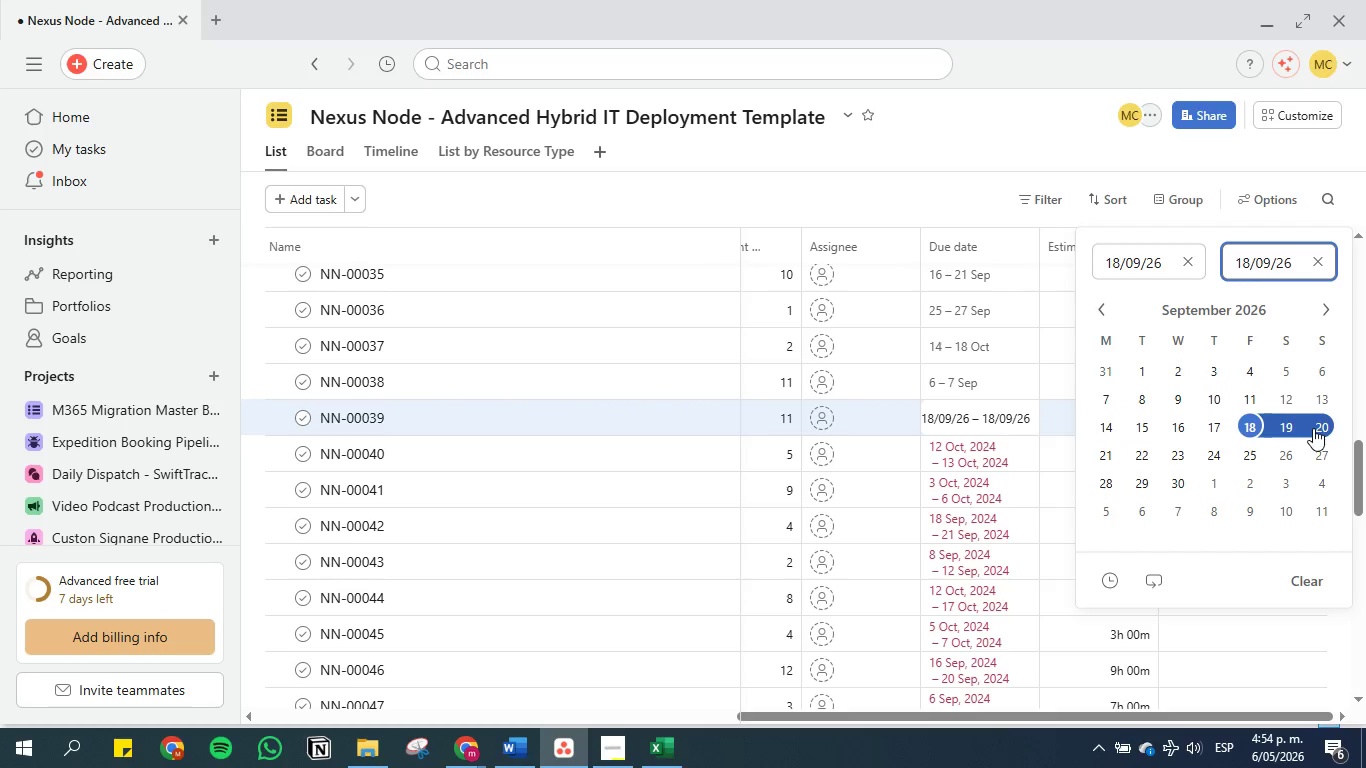 
left_click([1313, 428])
 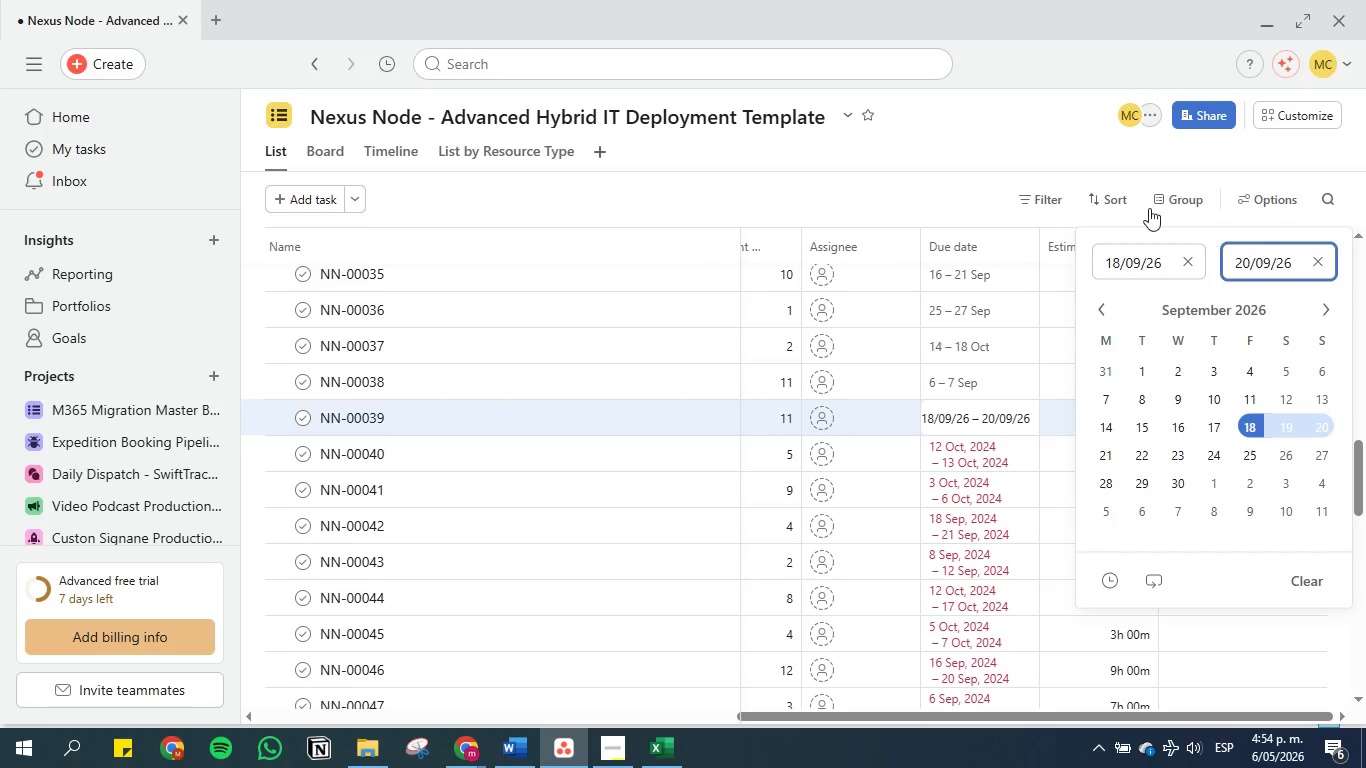 
left_click([929, 201])
 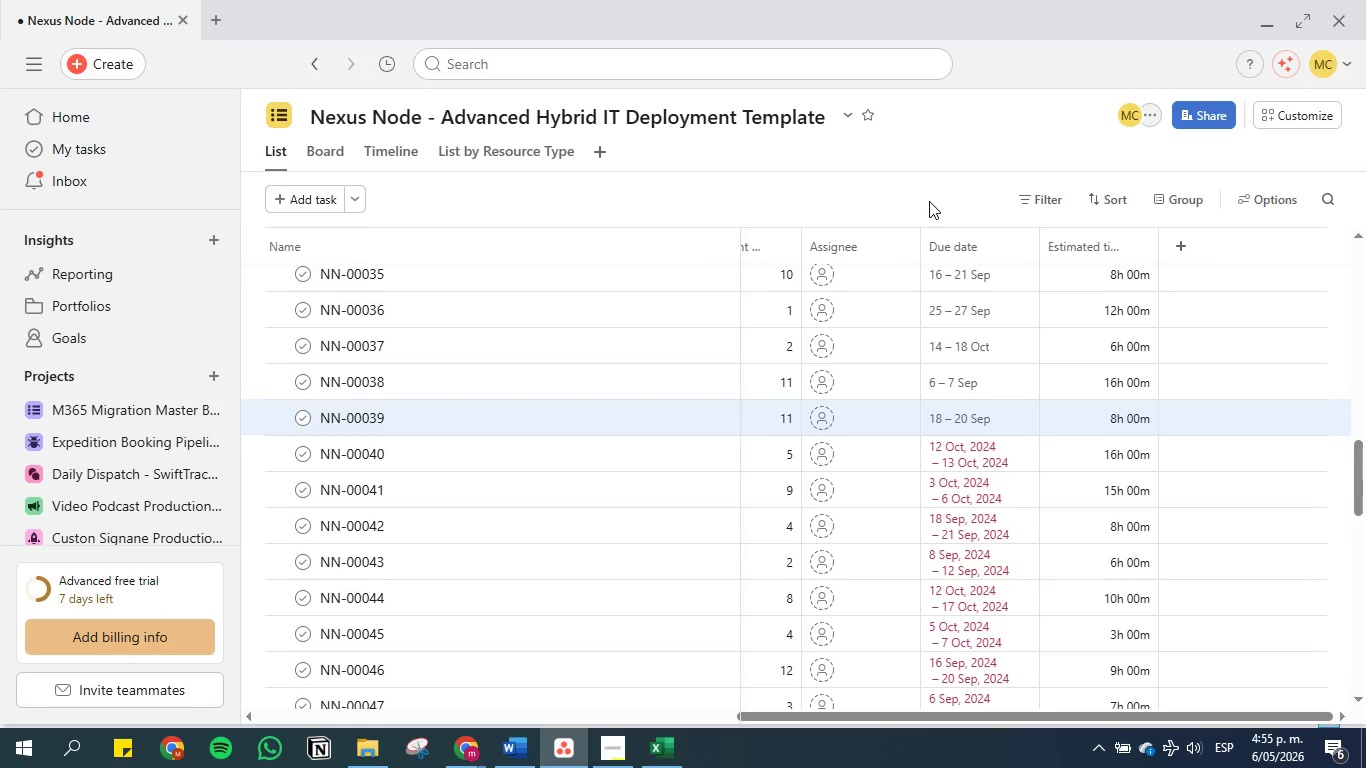 
wait(58.11)
 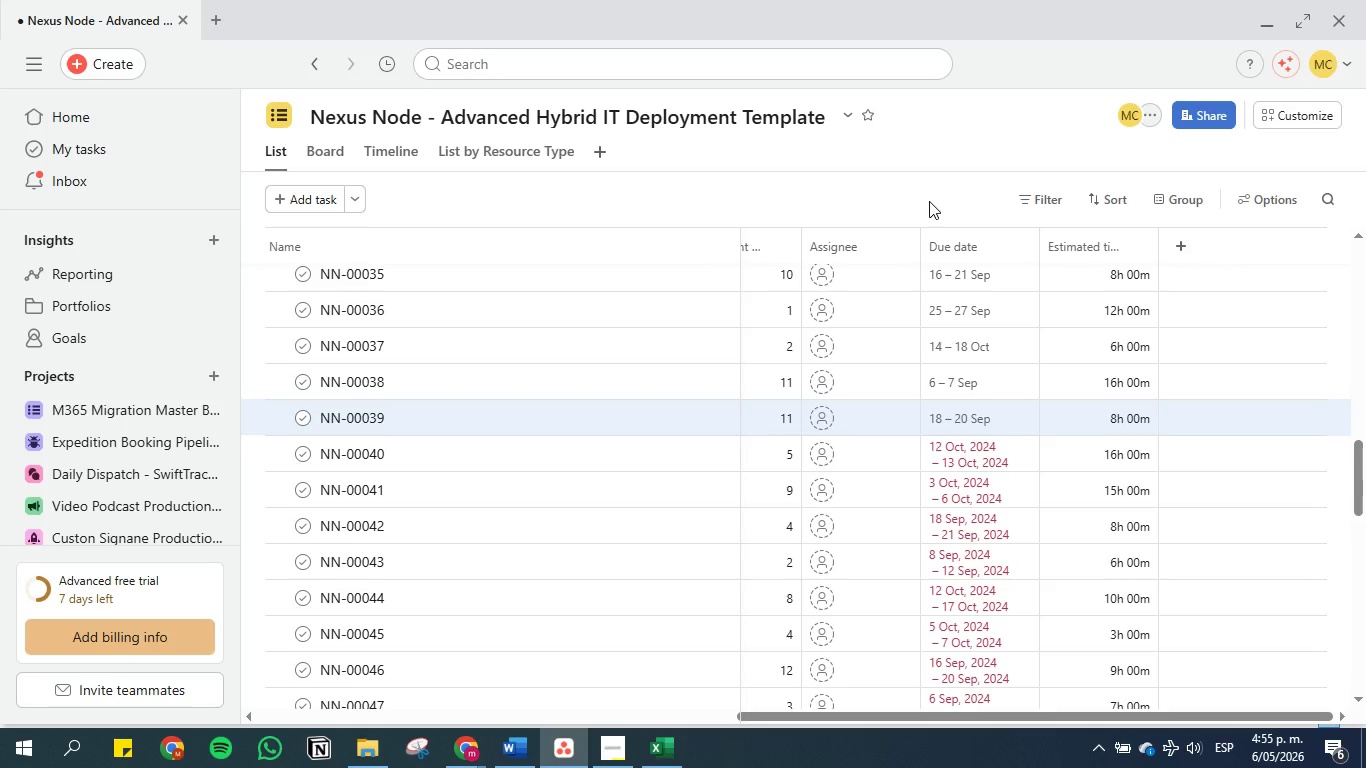 
left_click([618, 754])